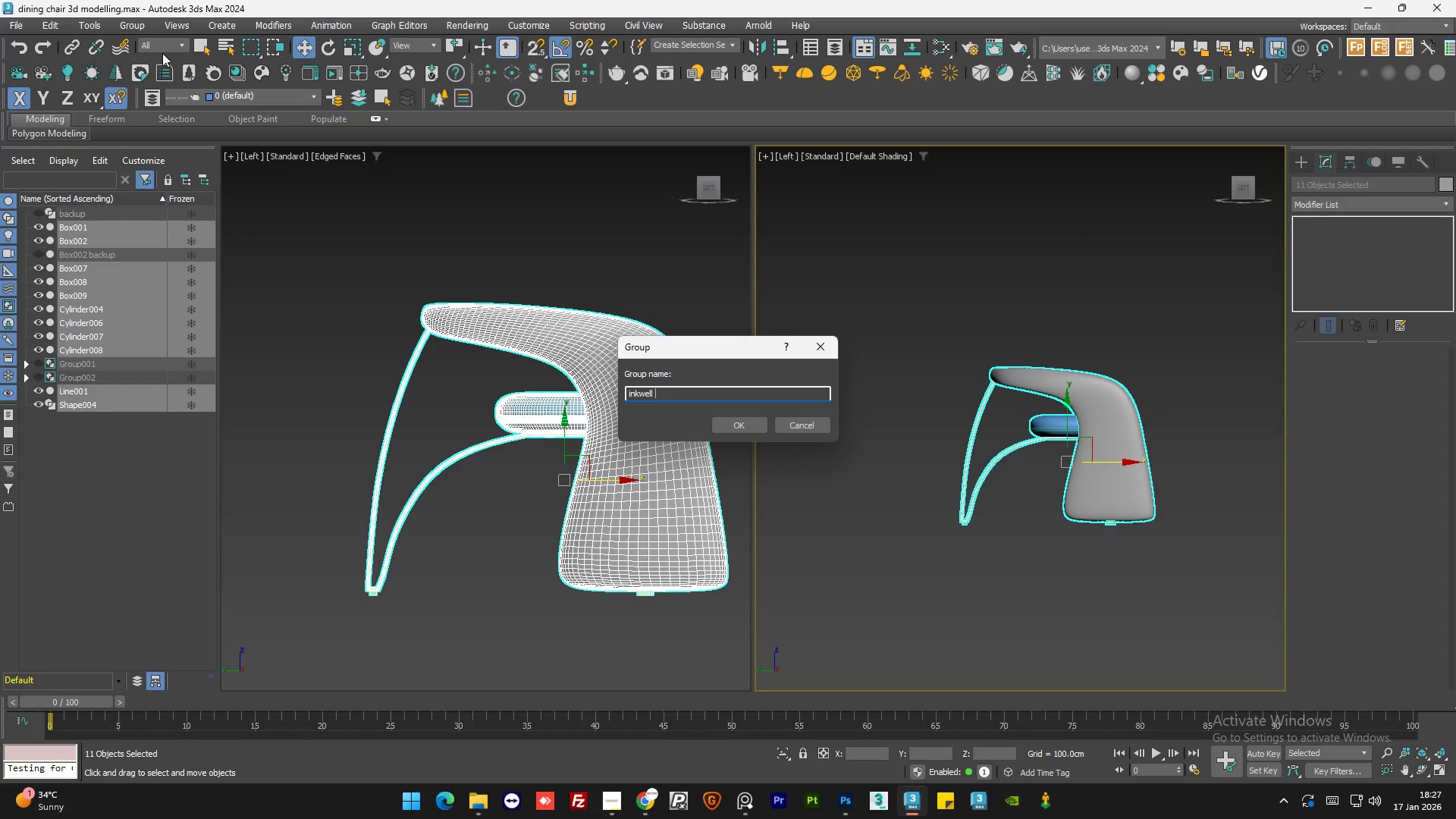 
key(Enter)
 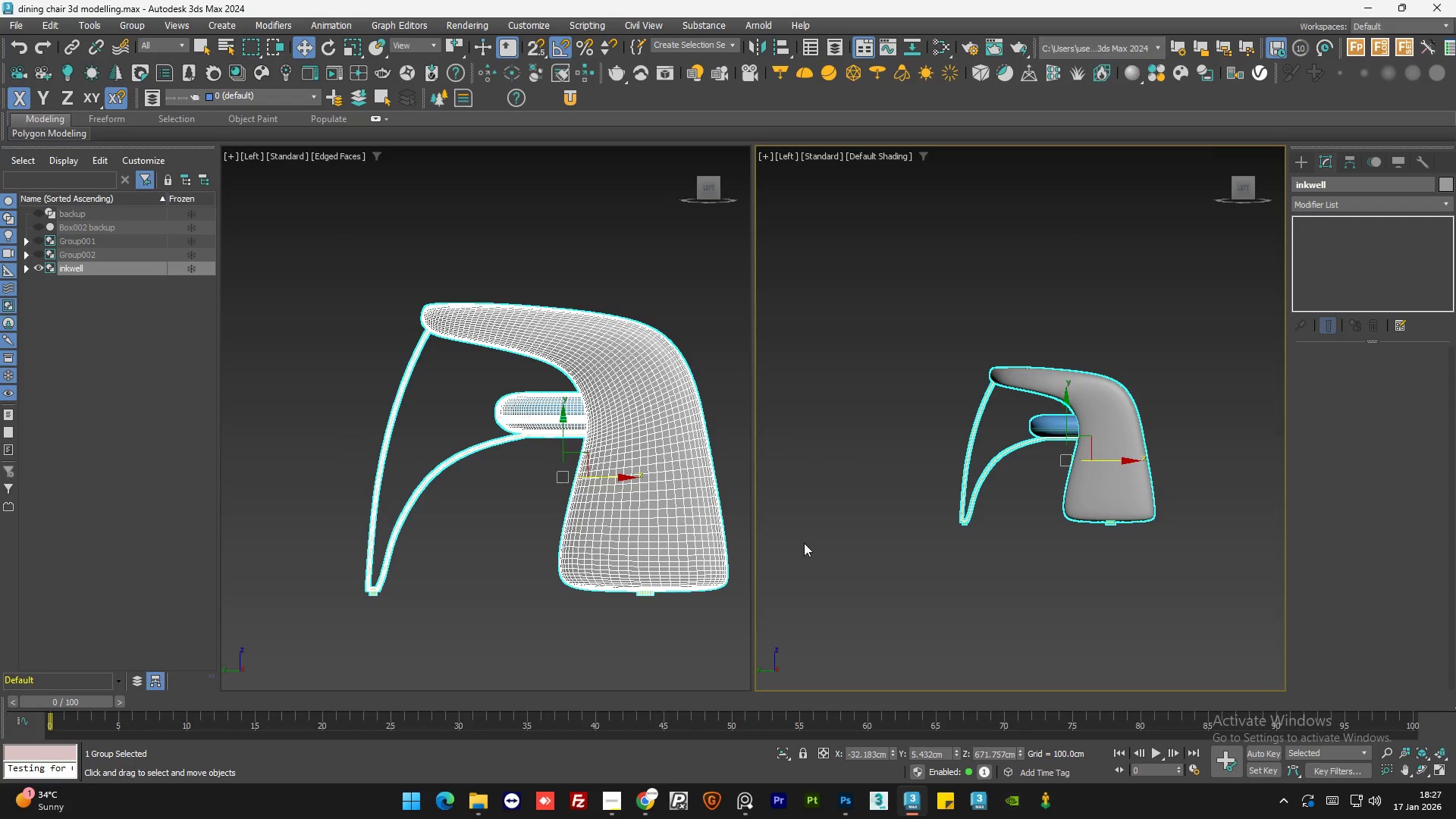 
double_click([893, 461])
 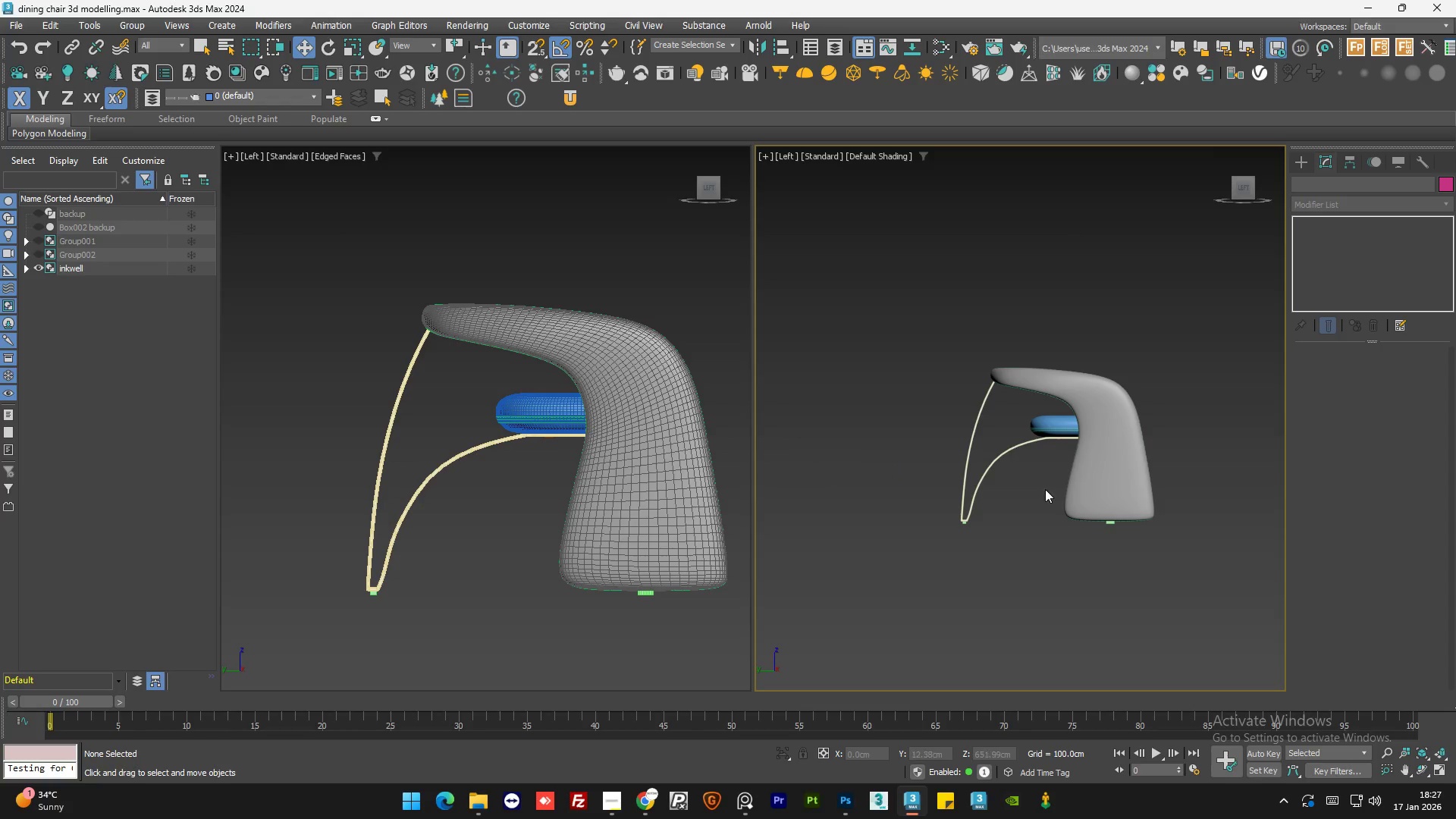 
scroll: coordinate [1037, 494], scroll_direction: up, amount: 3.0
 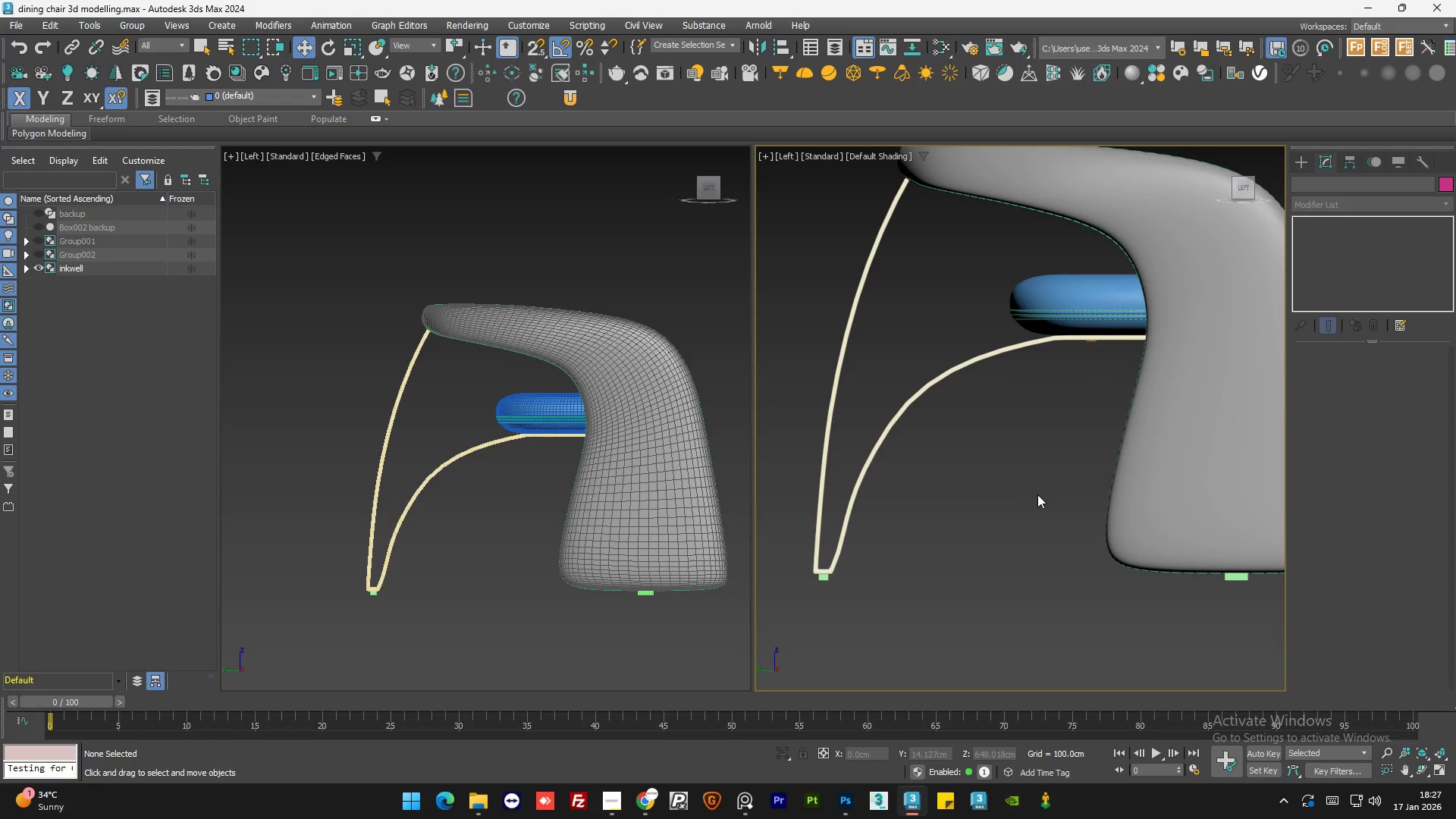 
scroll: coordinate [1037, 494], scroll_direction: down, amount: 1.0
 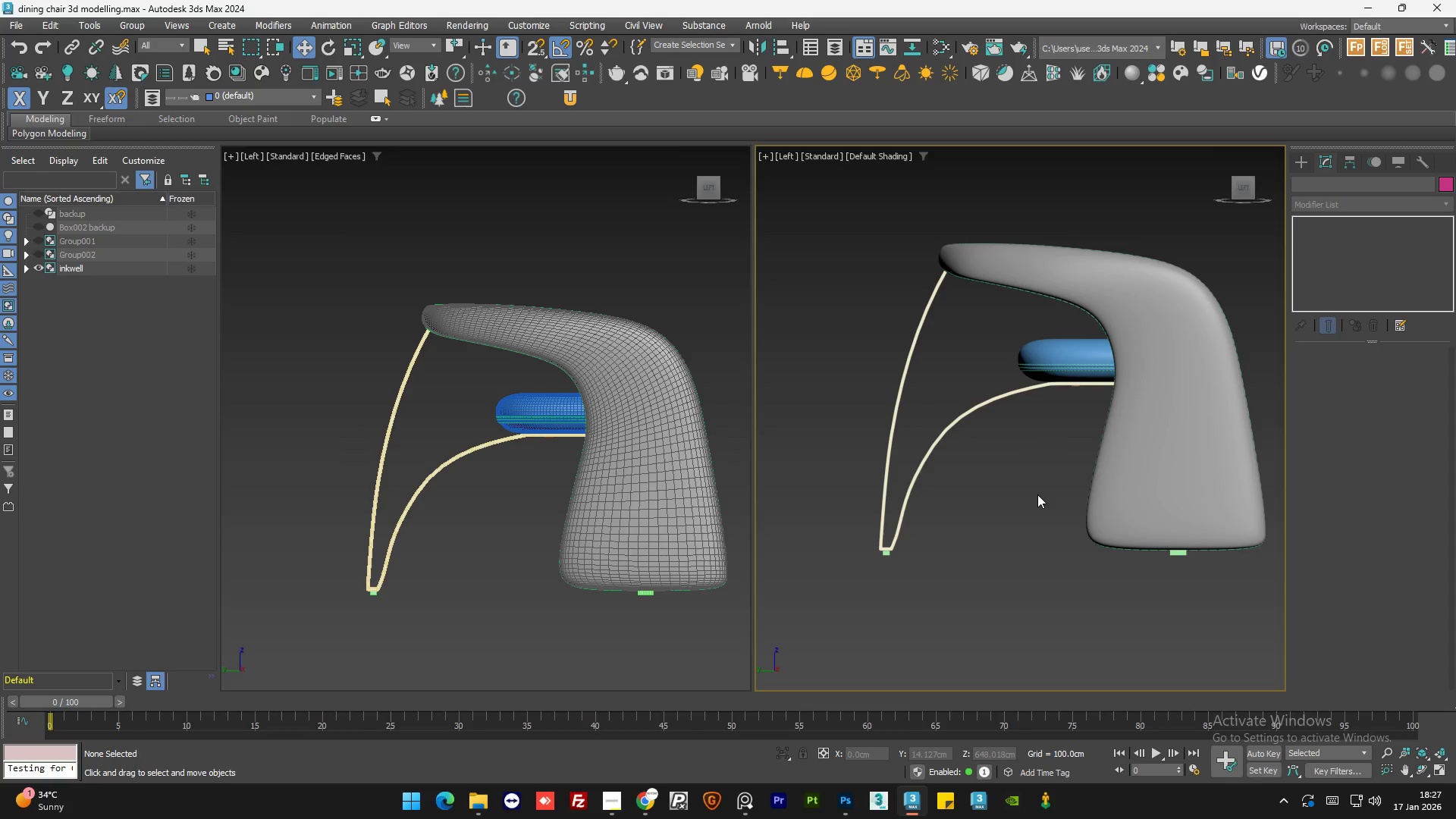 
wait(7.32)
 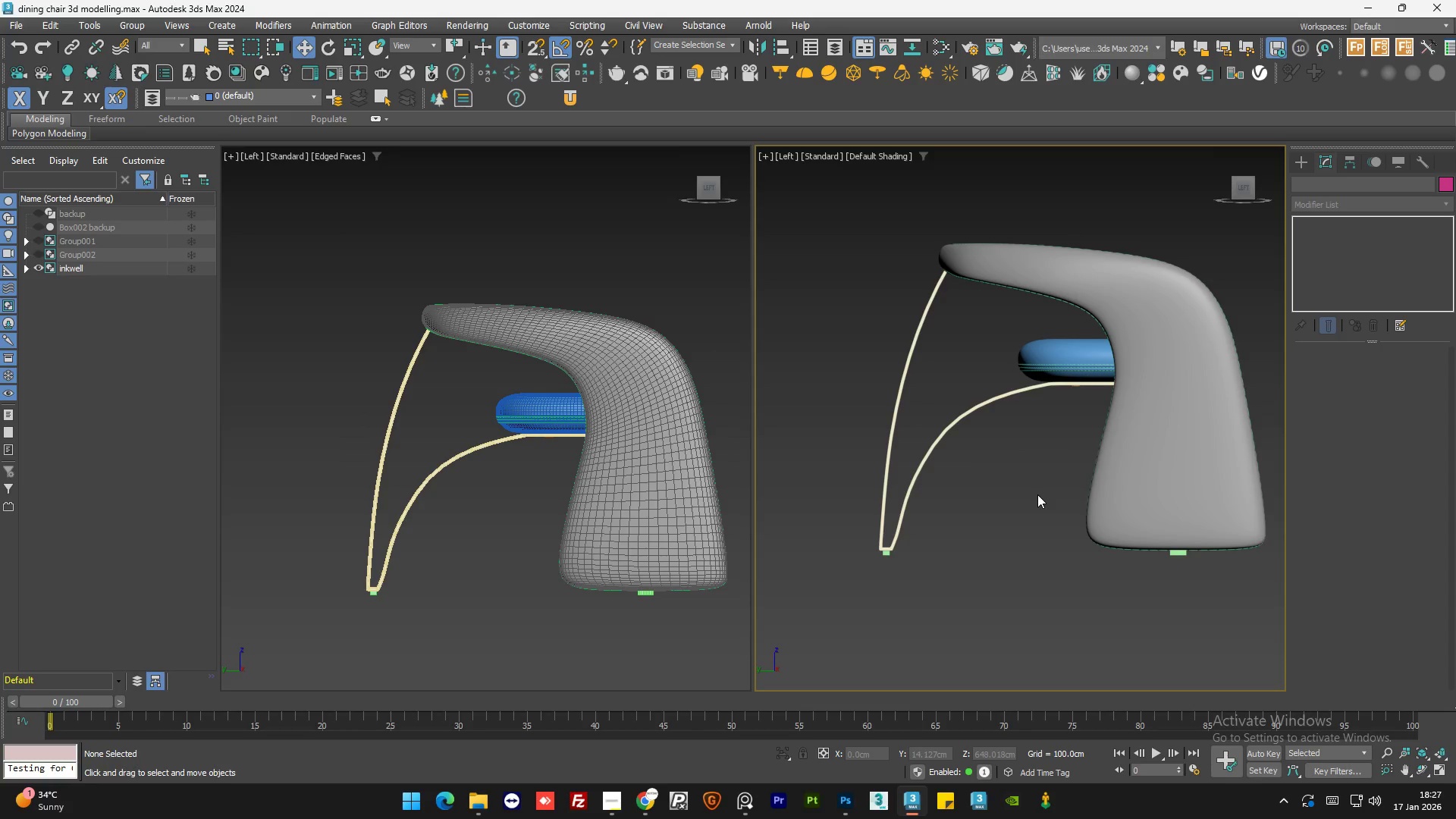 
double_click([1021, 494])
 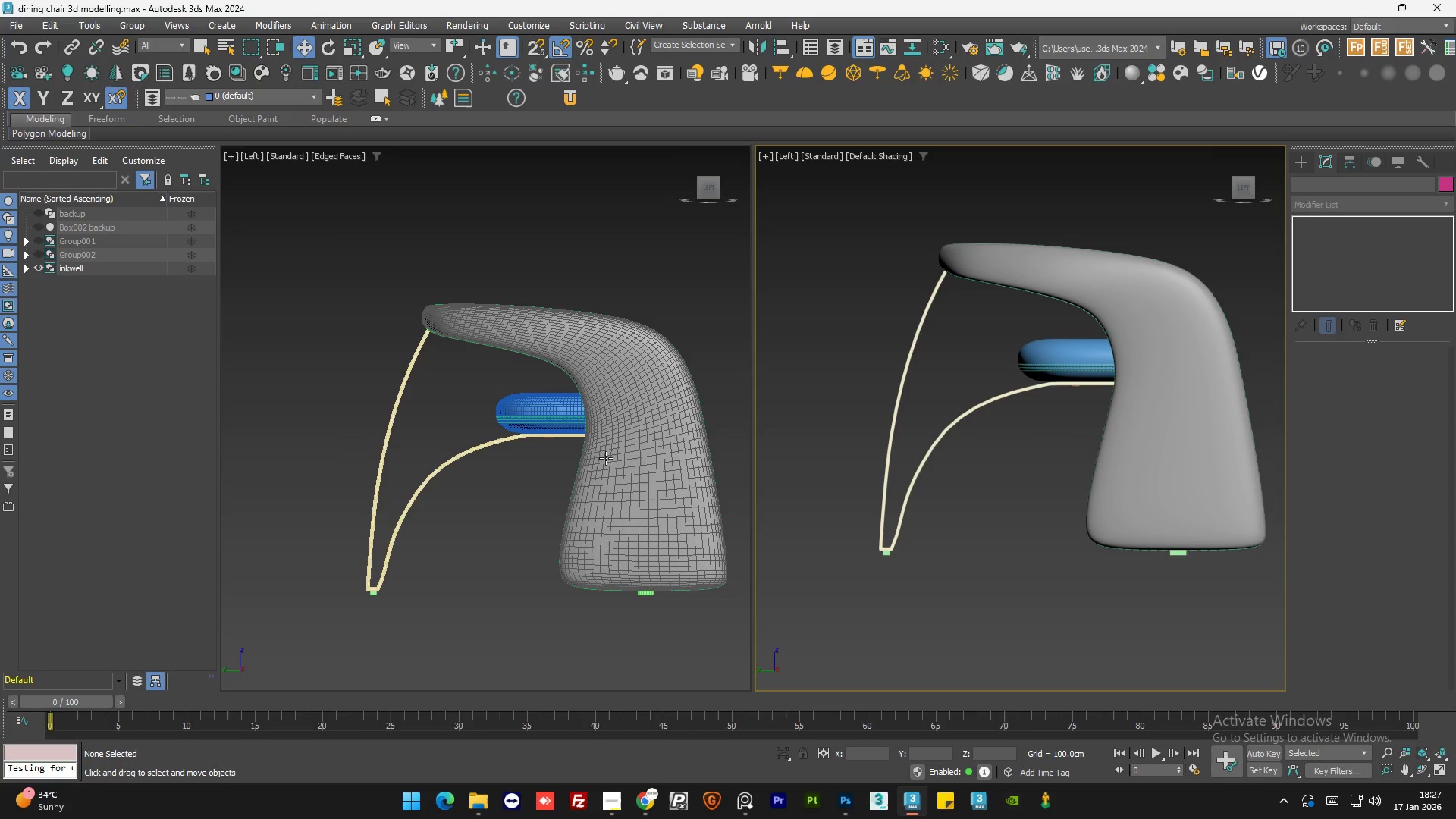 
hold_key(key=AltLeft, duration=0.42)
 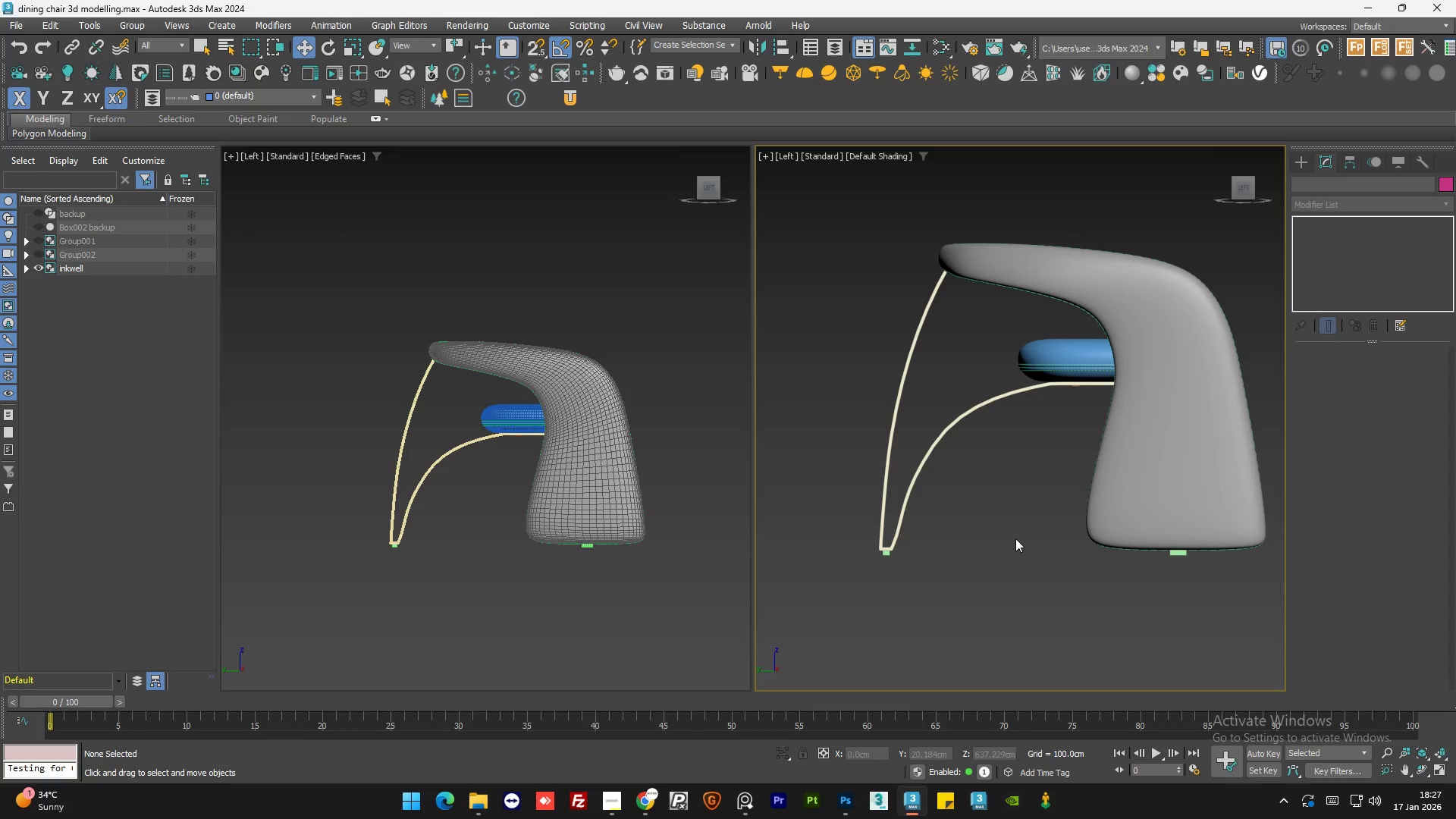 
scroll: coordinate [446, 431], scroll_direction: down, amount: 1.0
 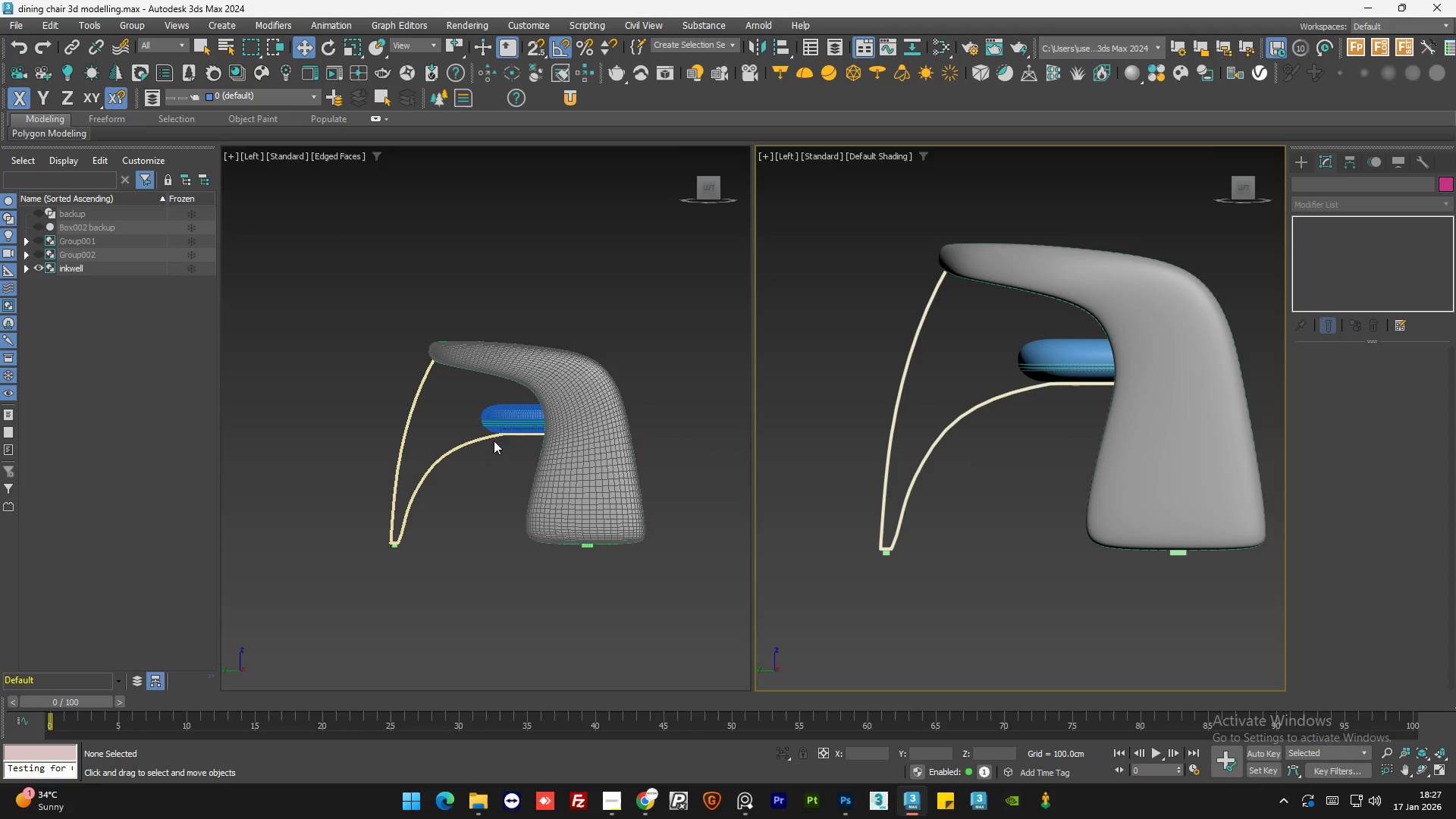 
left_click([1018, 539])
 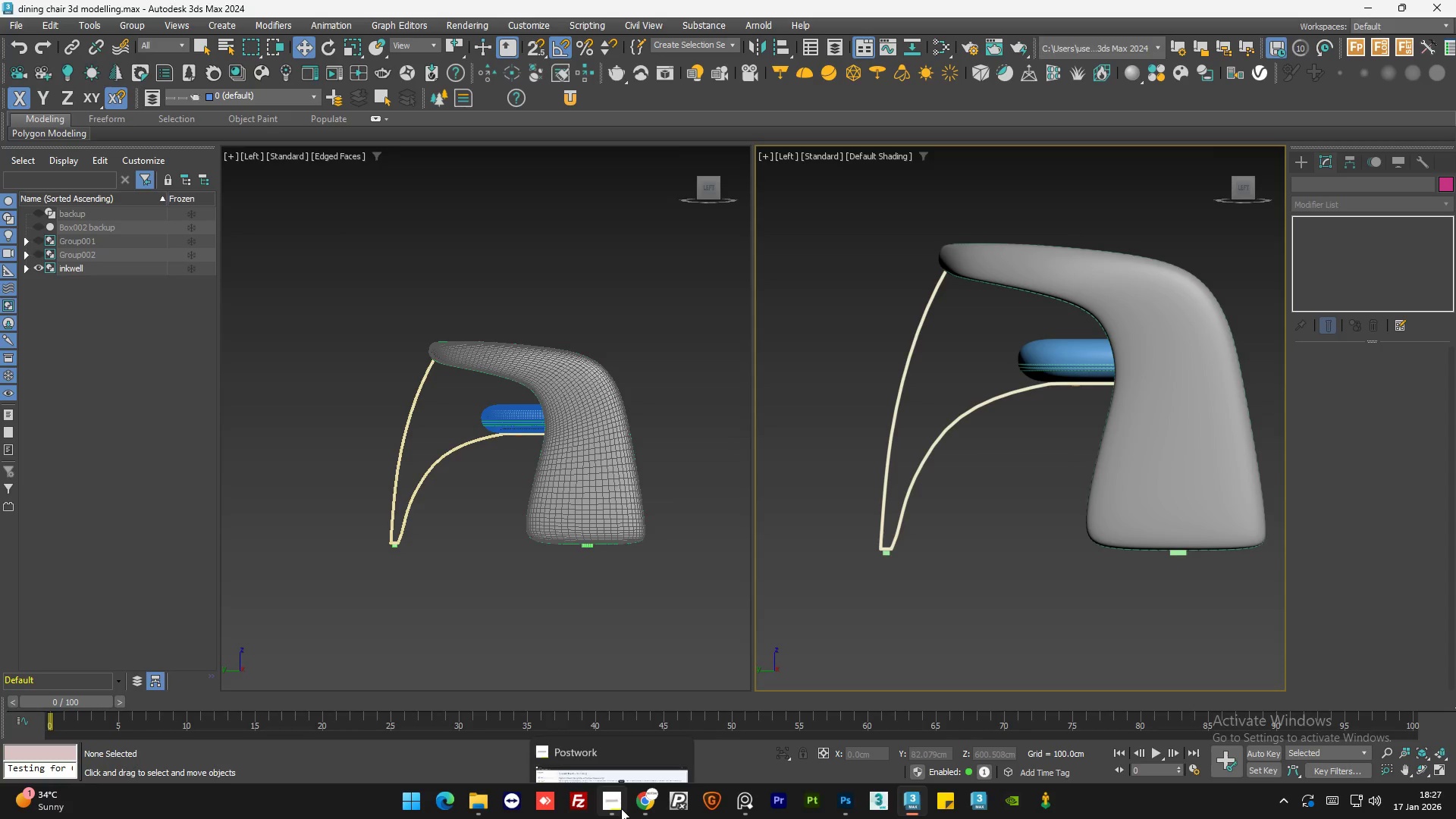 
left_click([621, 808])